 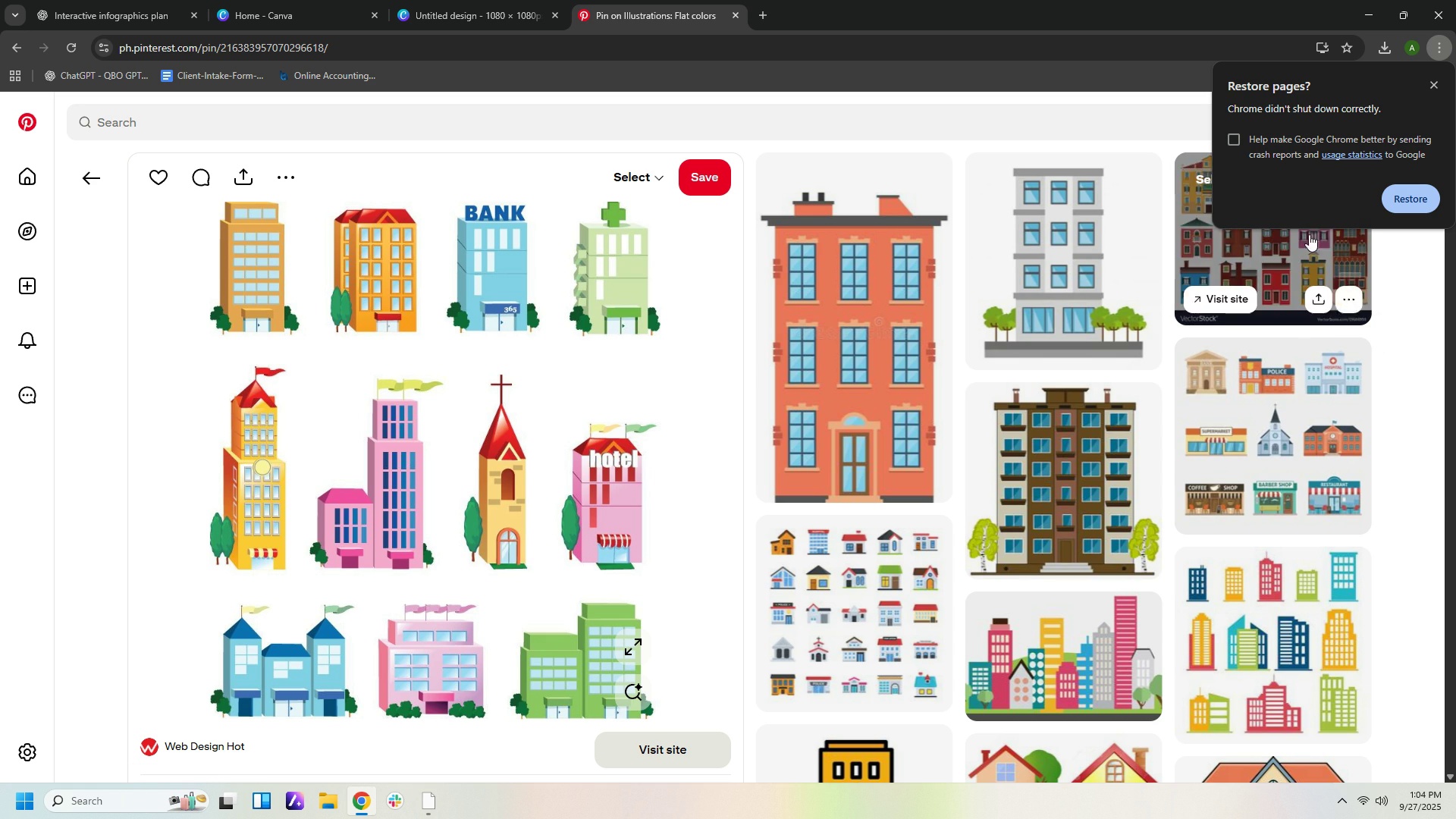 
scroll: coordinate [1307, 610], scroll_direction: down, amount: 7.0
 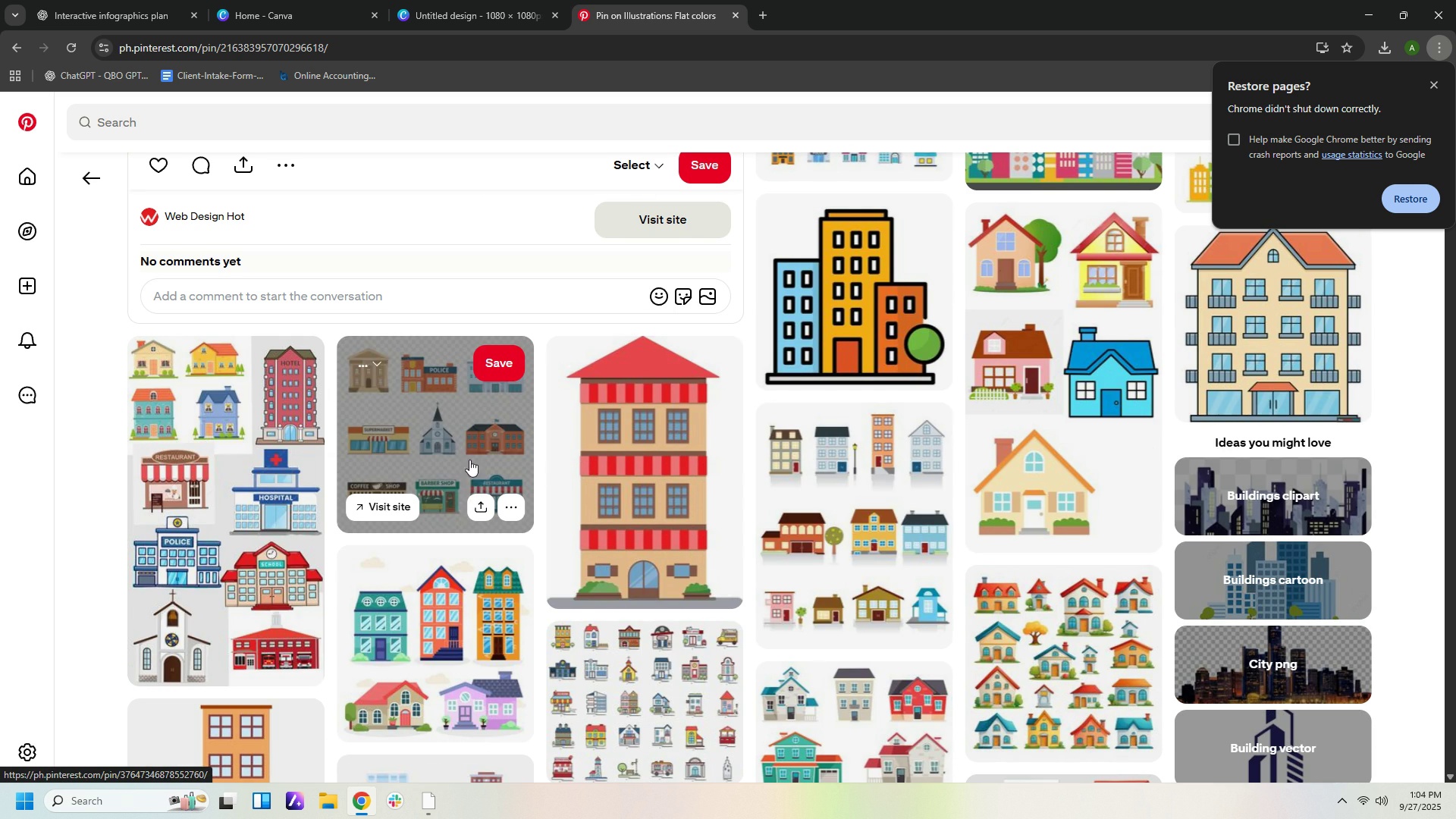 
scroll: coordinate [439, 485], scroll_direction: up, amount: 7.0
 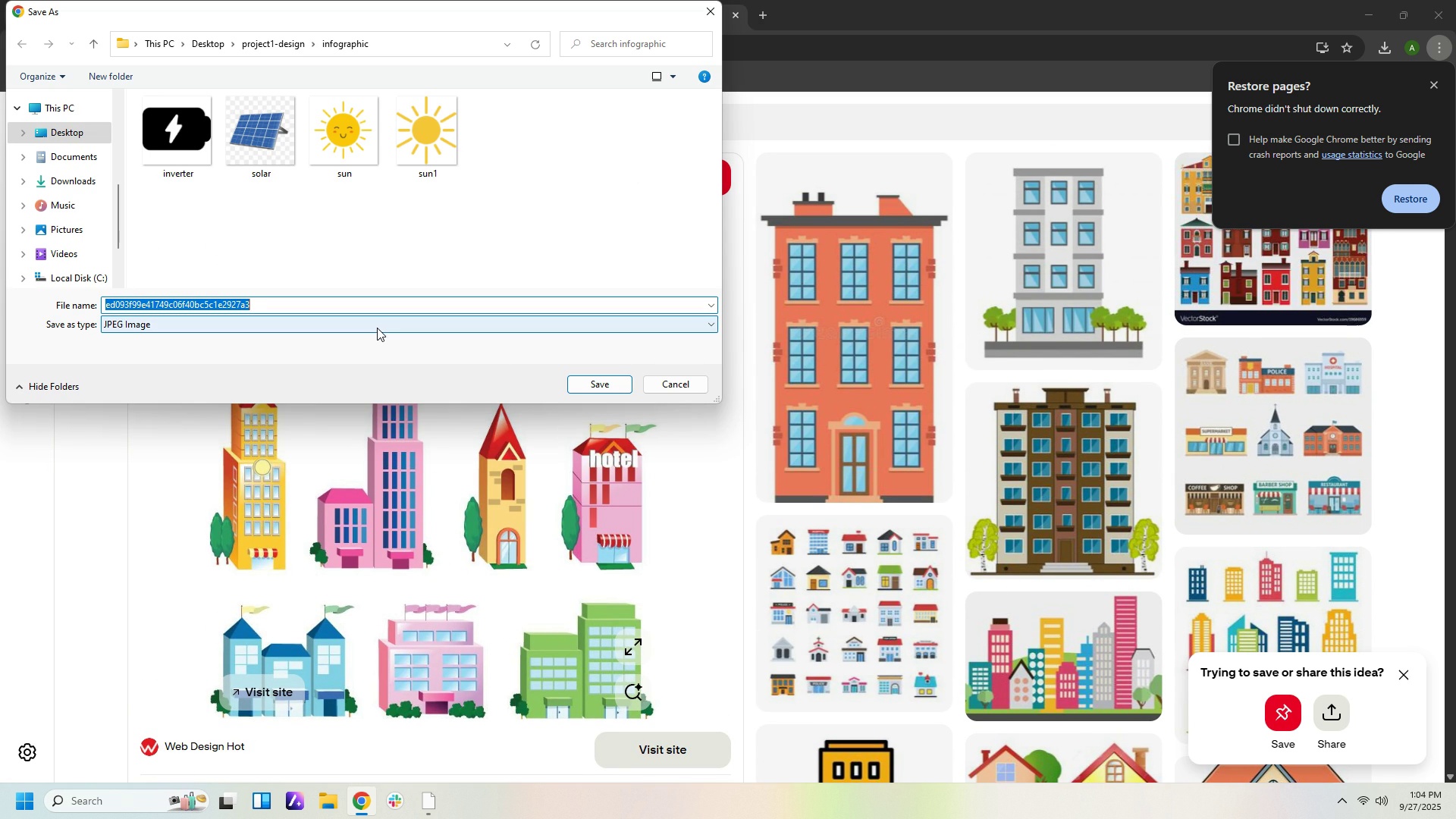 
wait(5.35)
 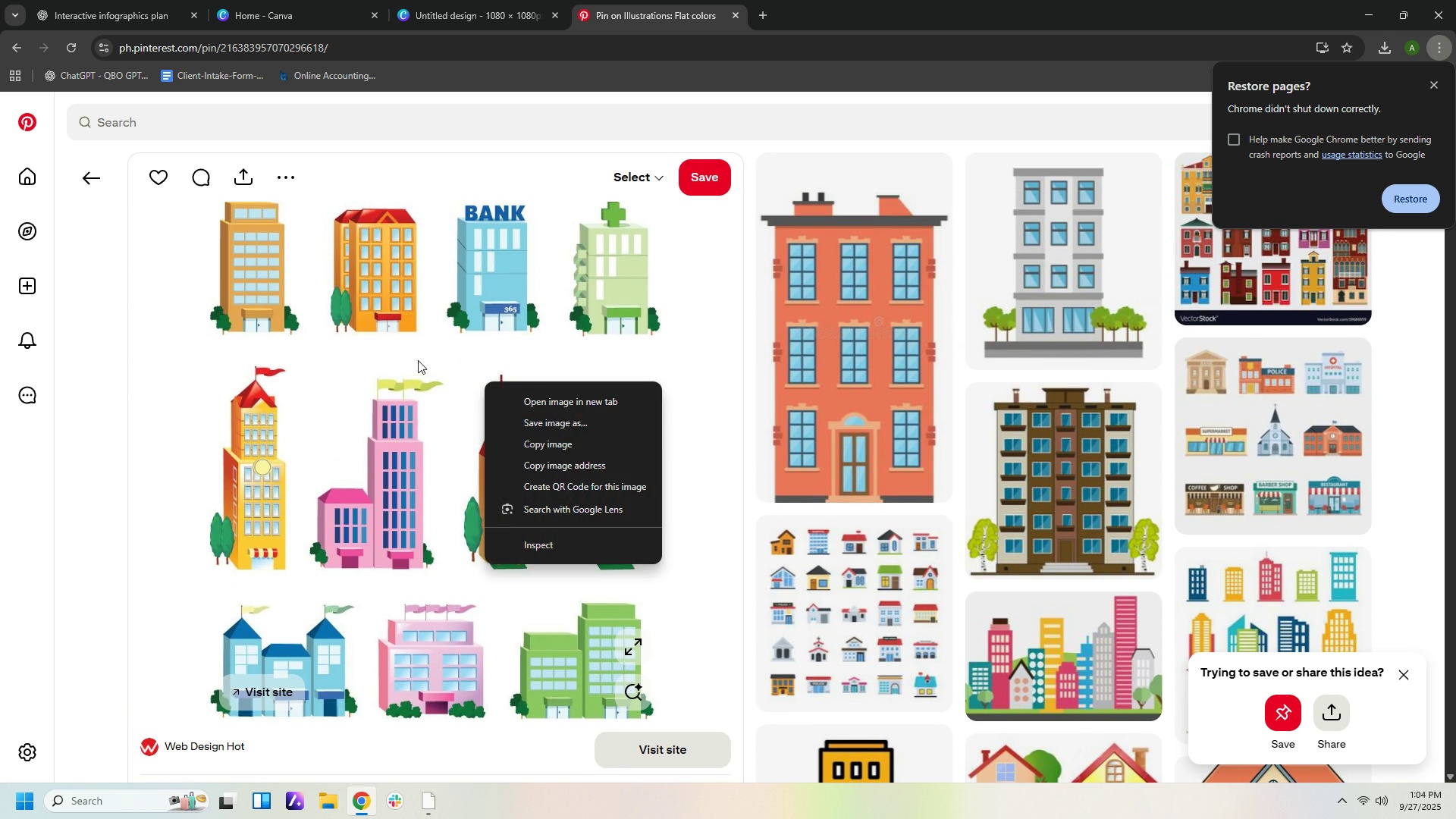 
type(homeandschii)
key(Backspace)
key(Backspace)
type(ool)
 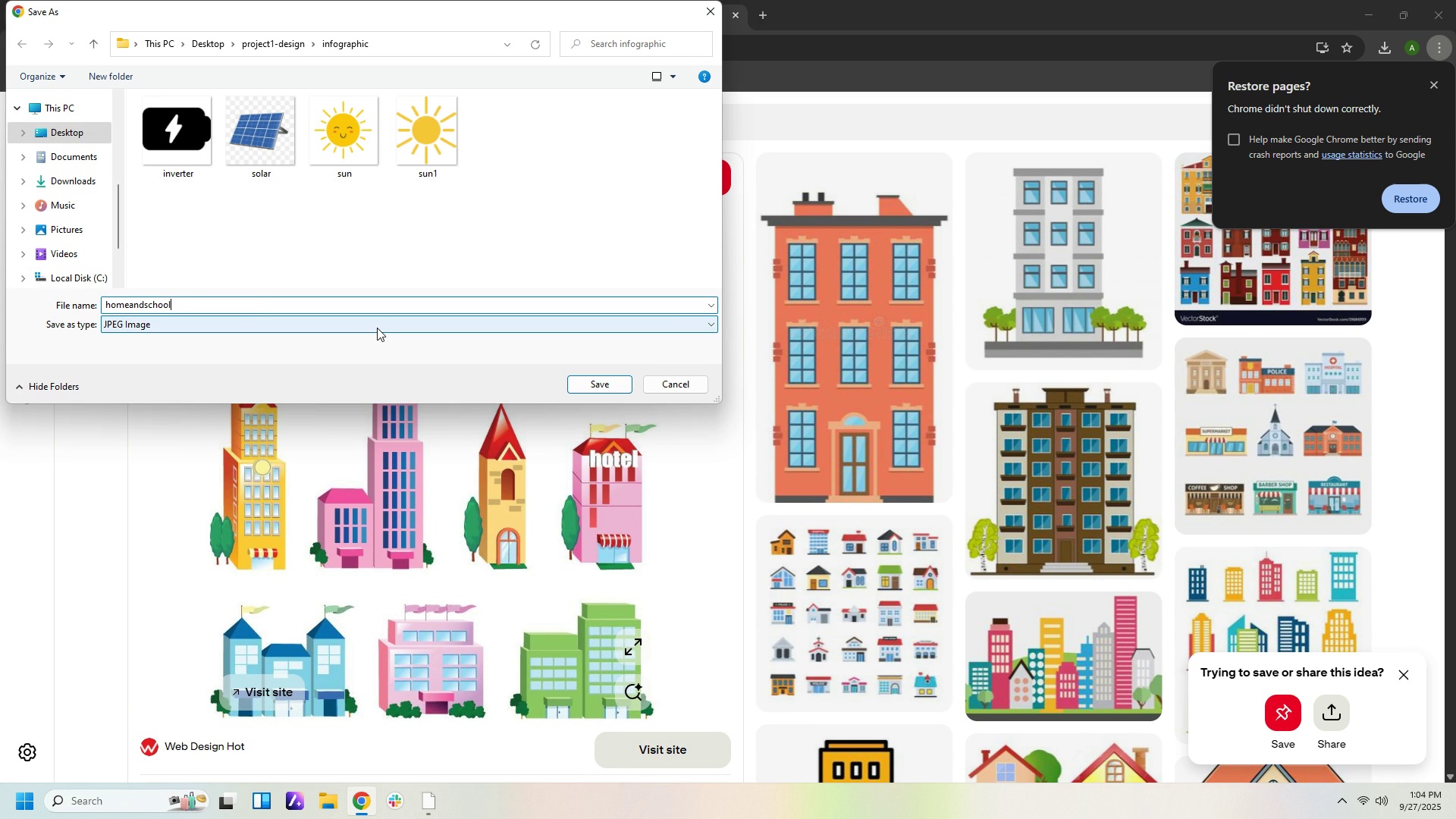 
key(Enter)
 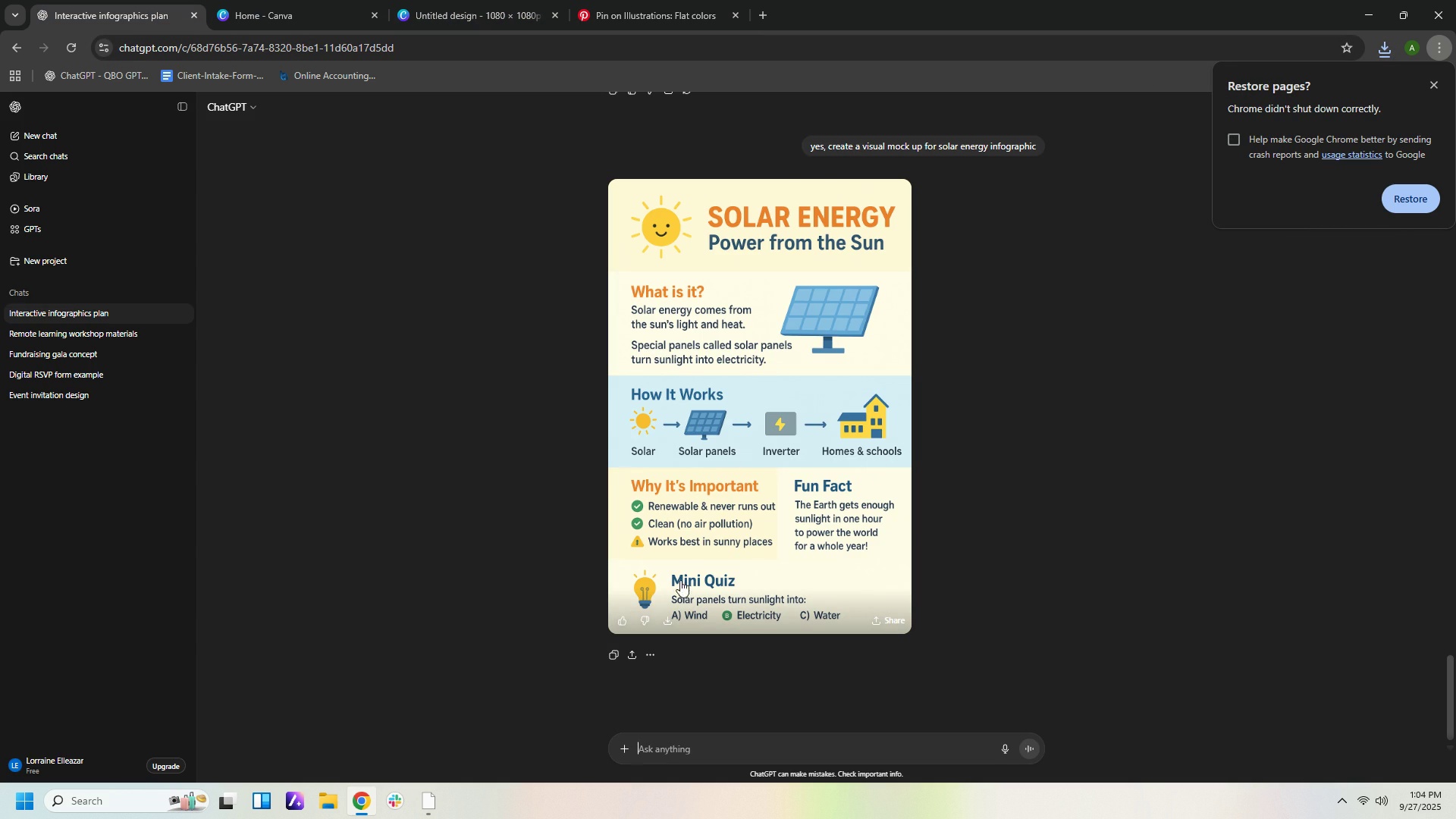 
wait(5.75)
 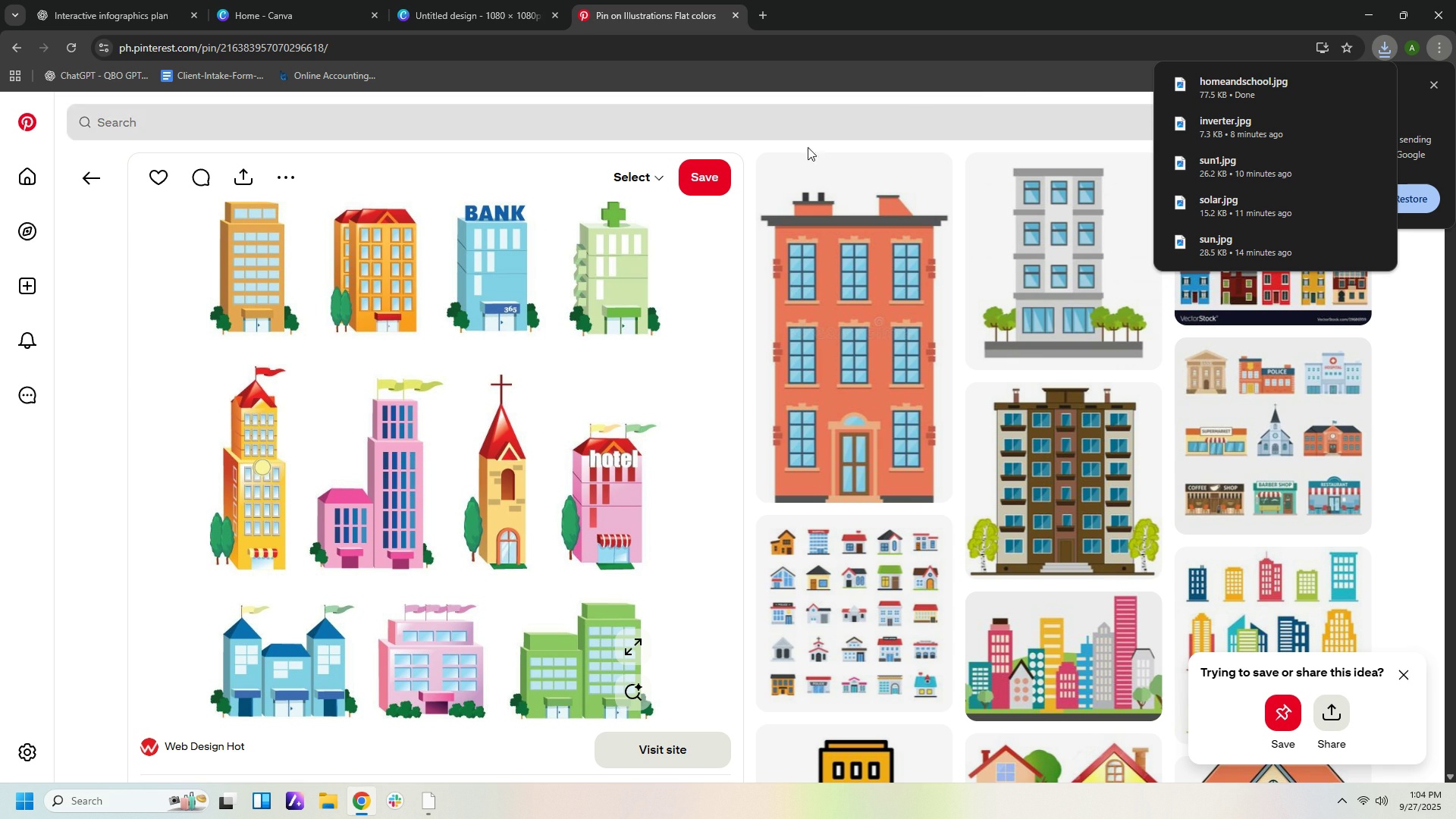 
left_click([708, 9])